 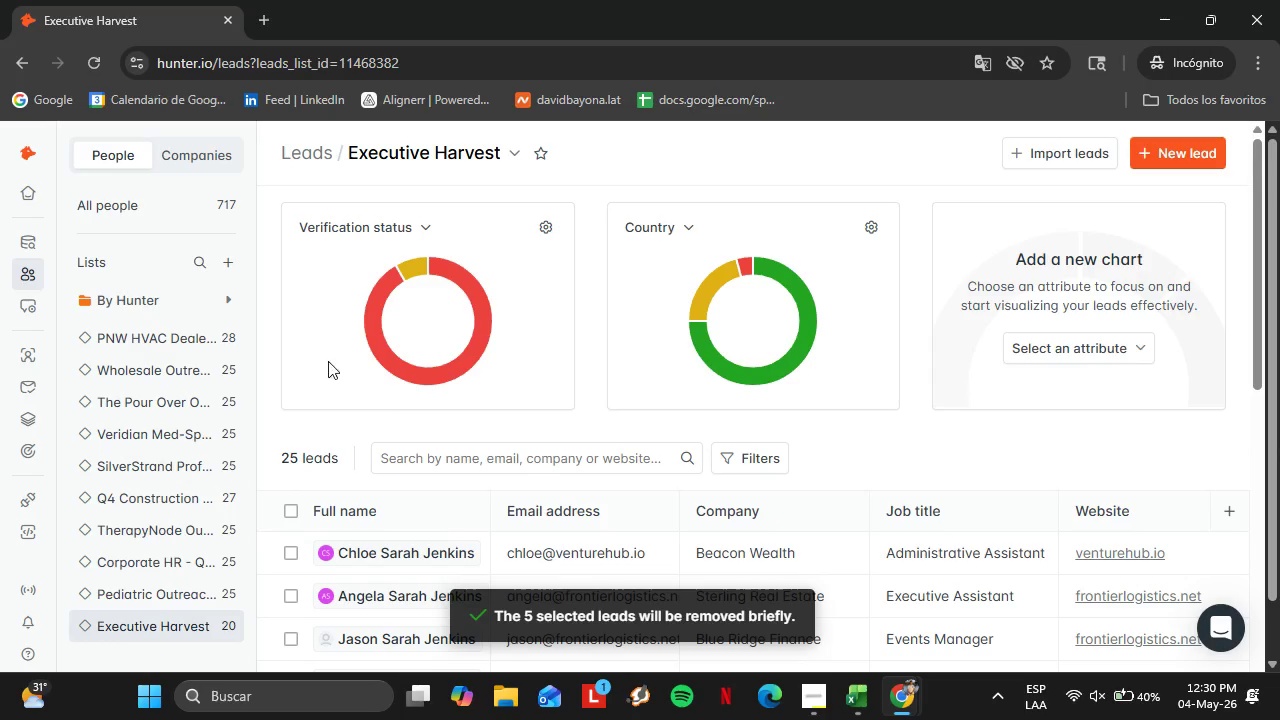 
left_click([91, 57])
 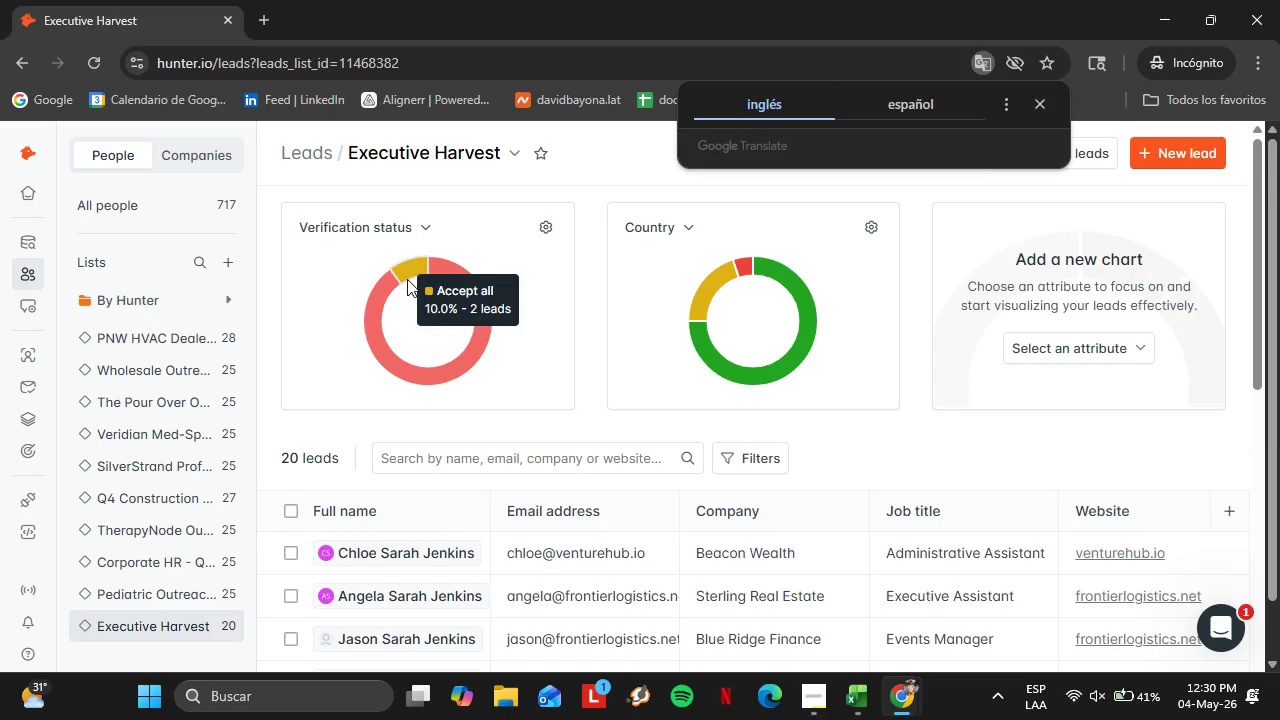 
wait(31.89)
 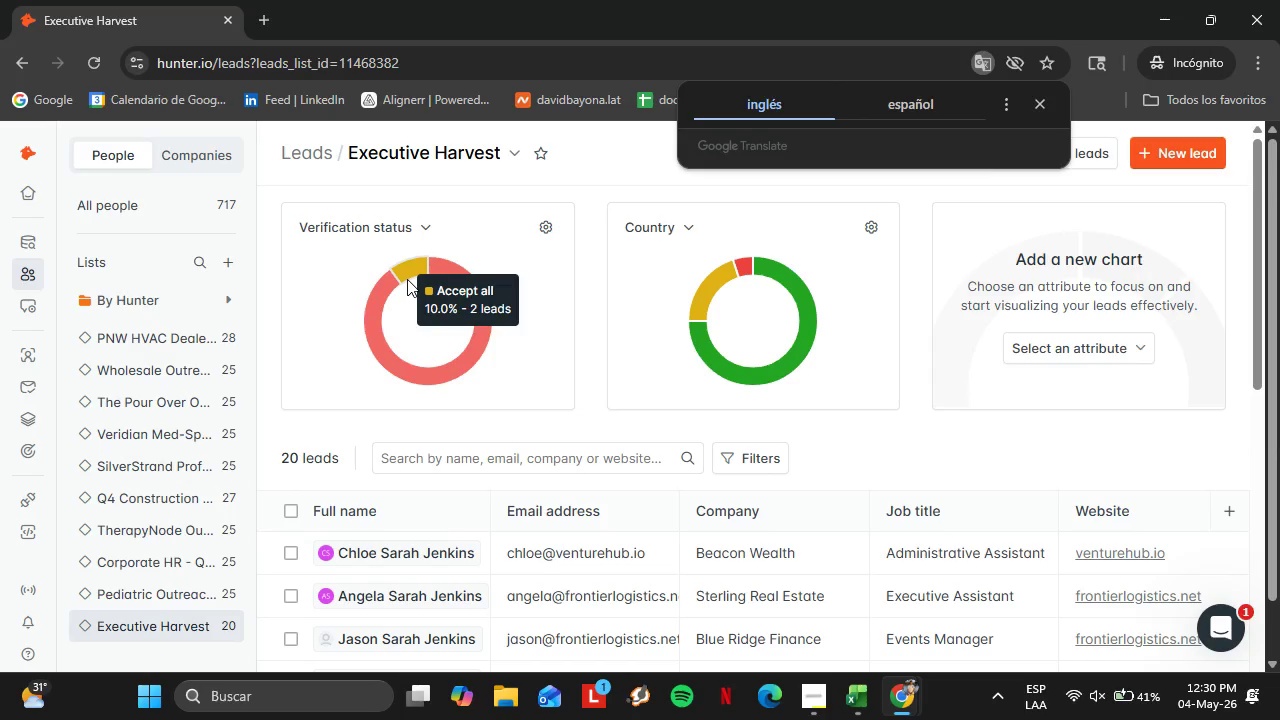 
scroll: coordinate [435, 462], scroll_direction: down, amount: 12.0
 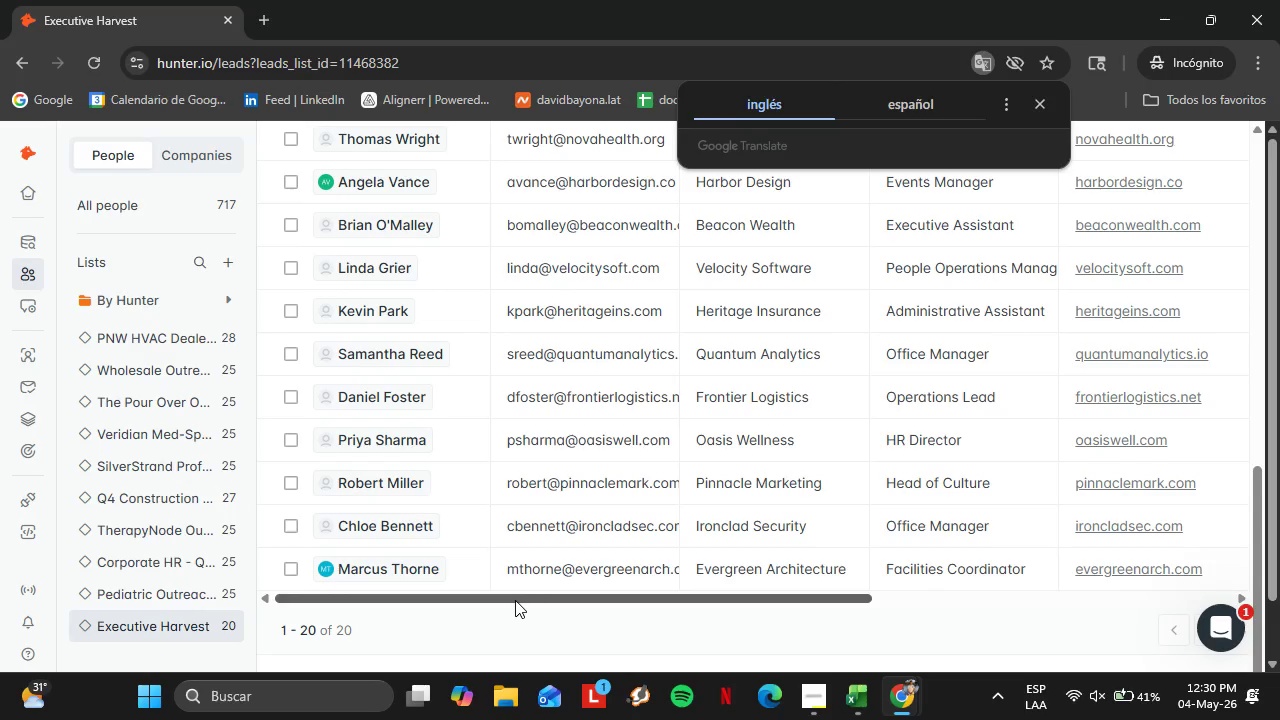 
left_click_drag(start_coordinate=[513, 600], to_coordinate=[477, 601])
 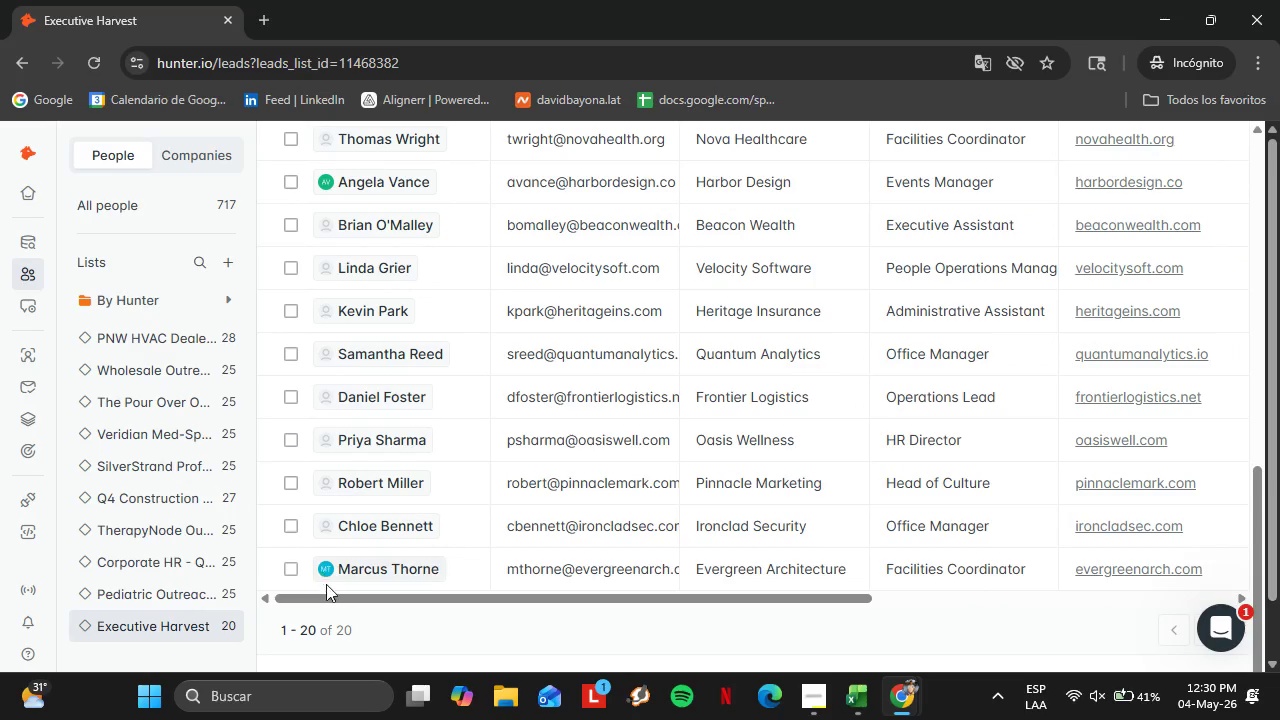 
left_click_drag(start_coordinate=[333, 594], to_coordinate=[580, 610])
 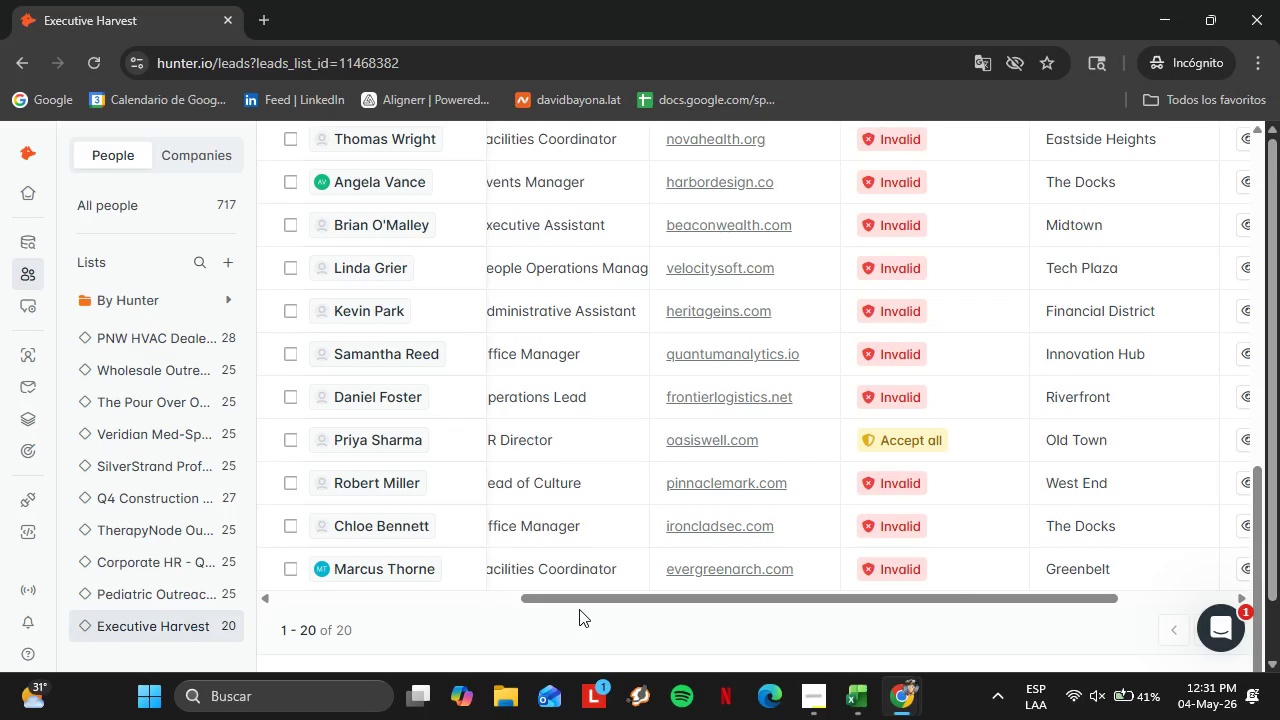 
wait(28.09)
 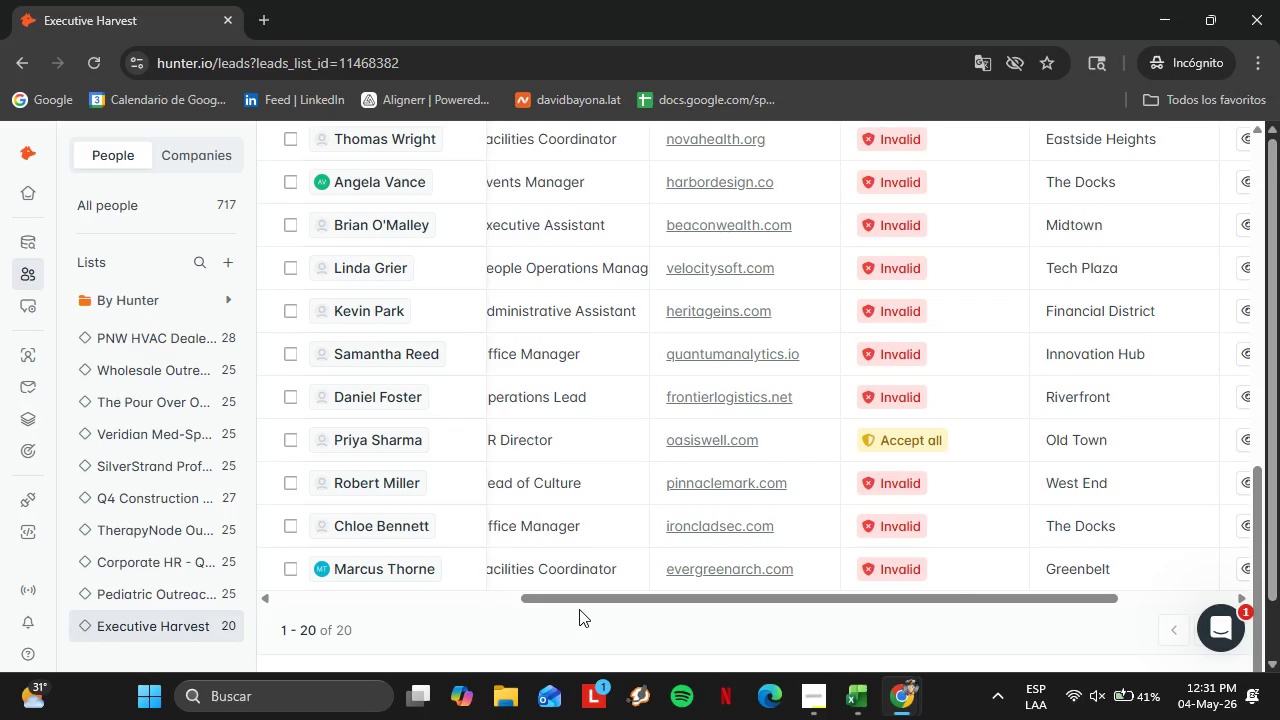 
left_click([294, 573])
 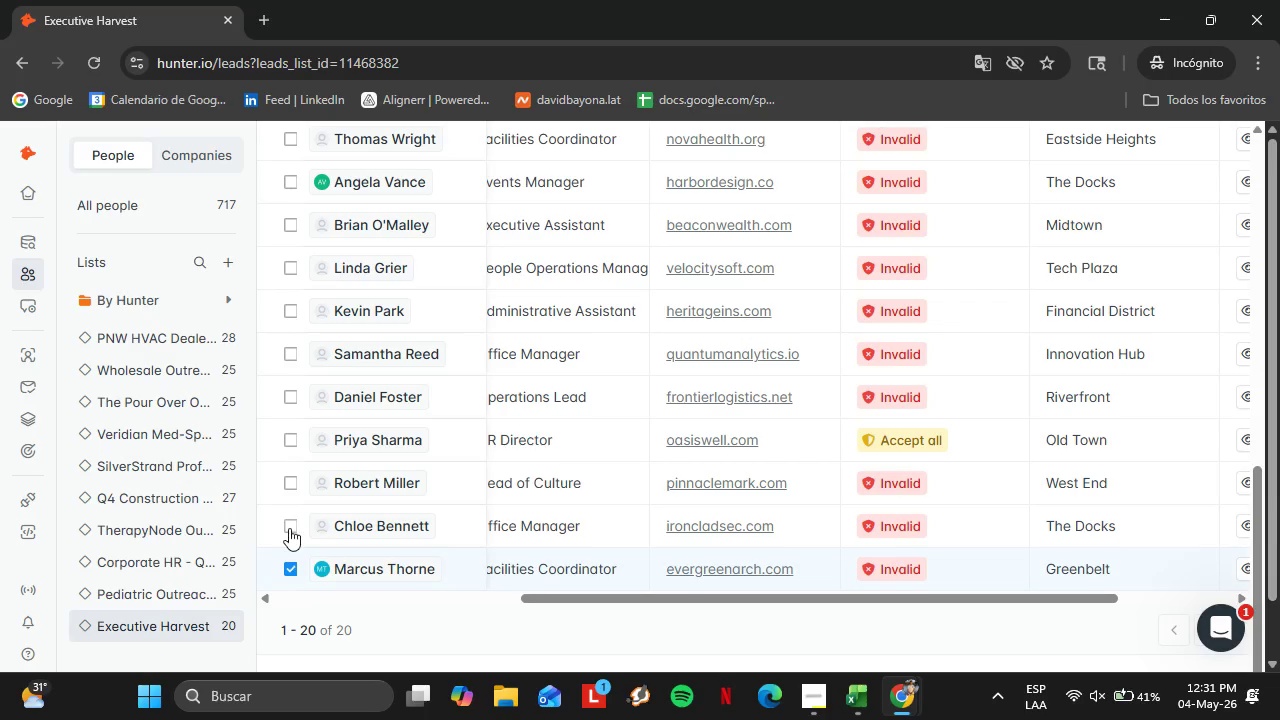 
left_click([289, 528])
 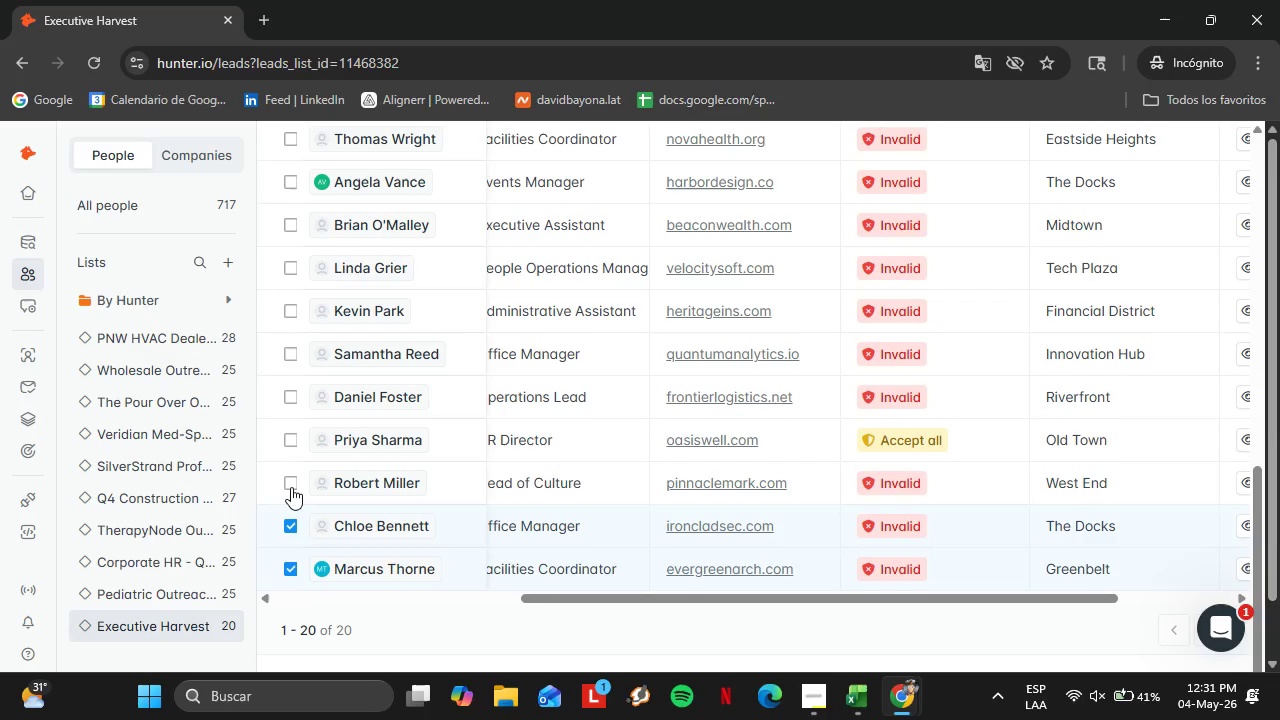 
left_click([290, 481])
 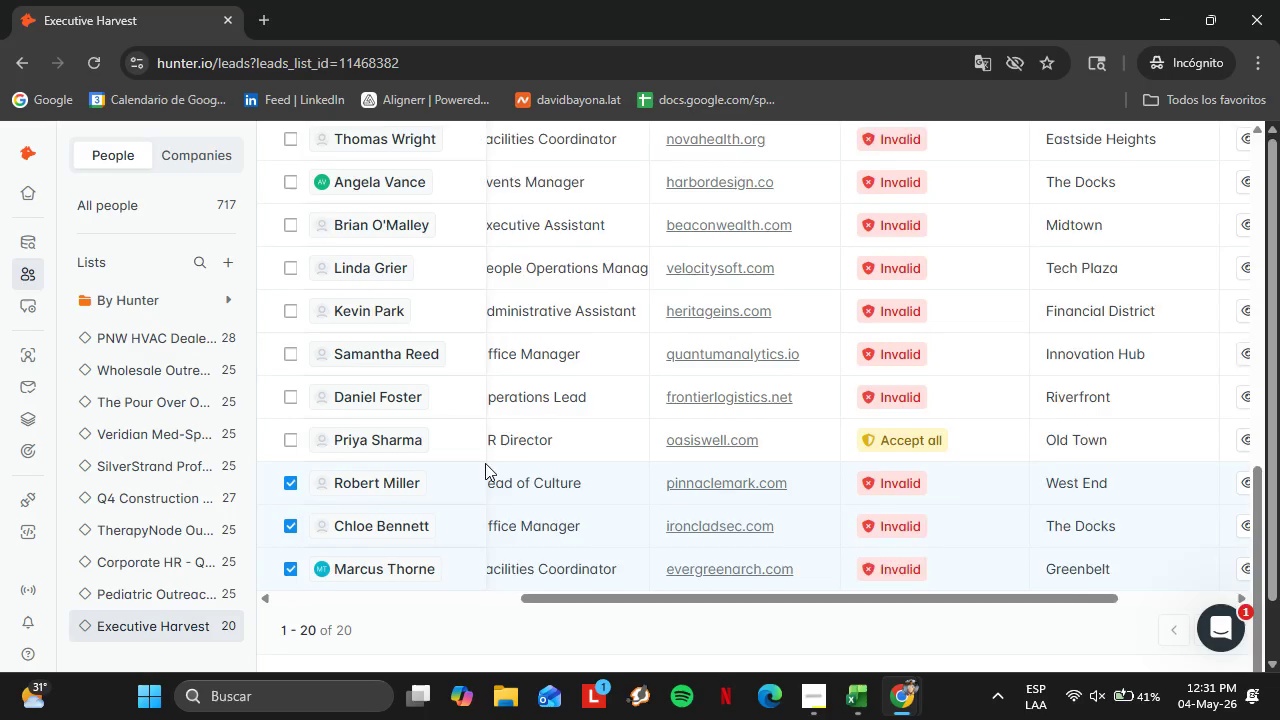 
scroll: coordinate [480, 472], scroll_direction: up, amount: 2.0
 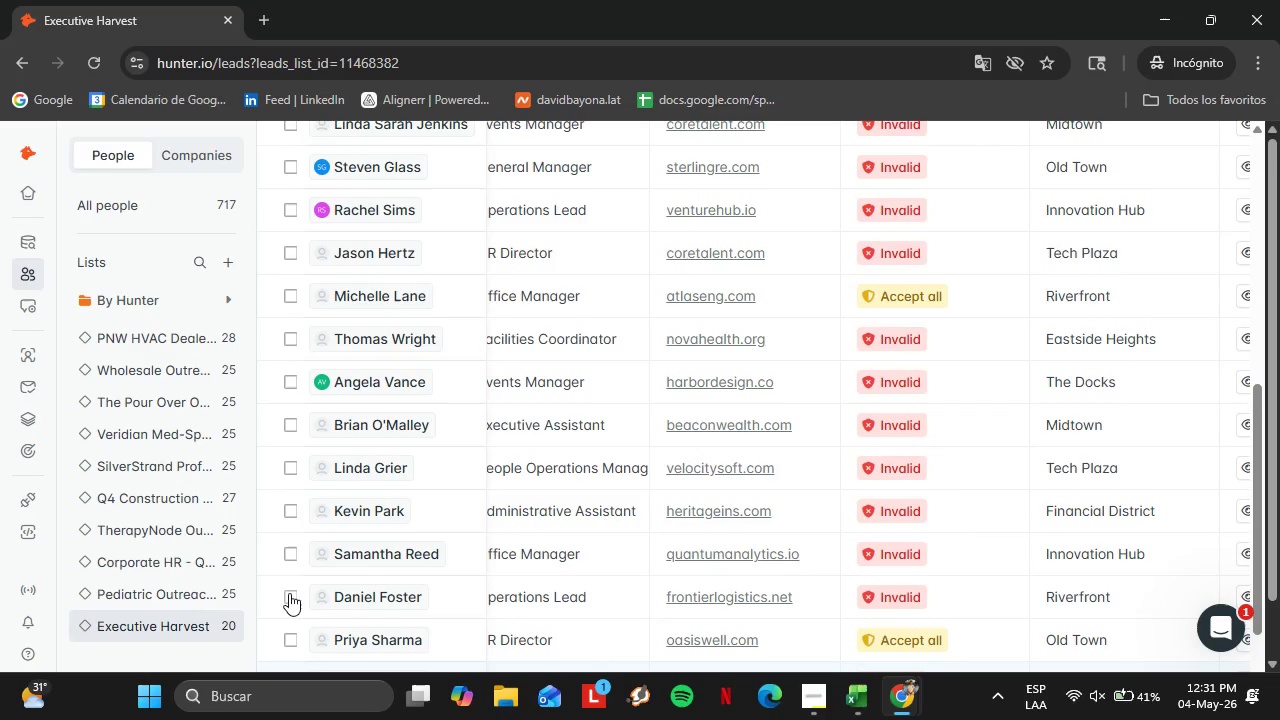 
left_click([294, 593])
 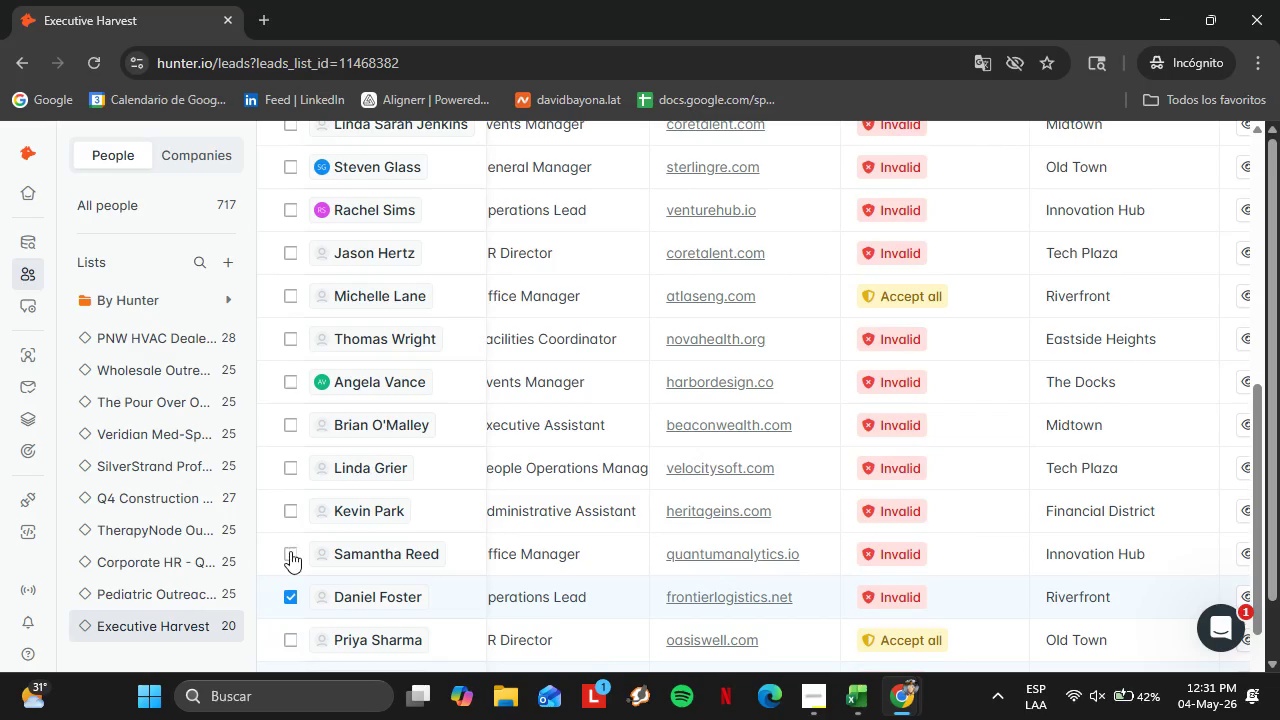 
left_click([290, 551])
 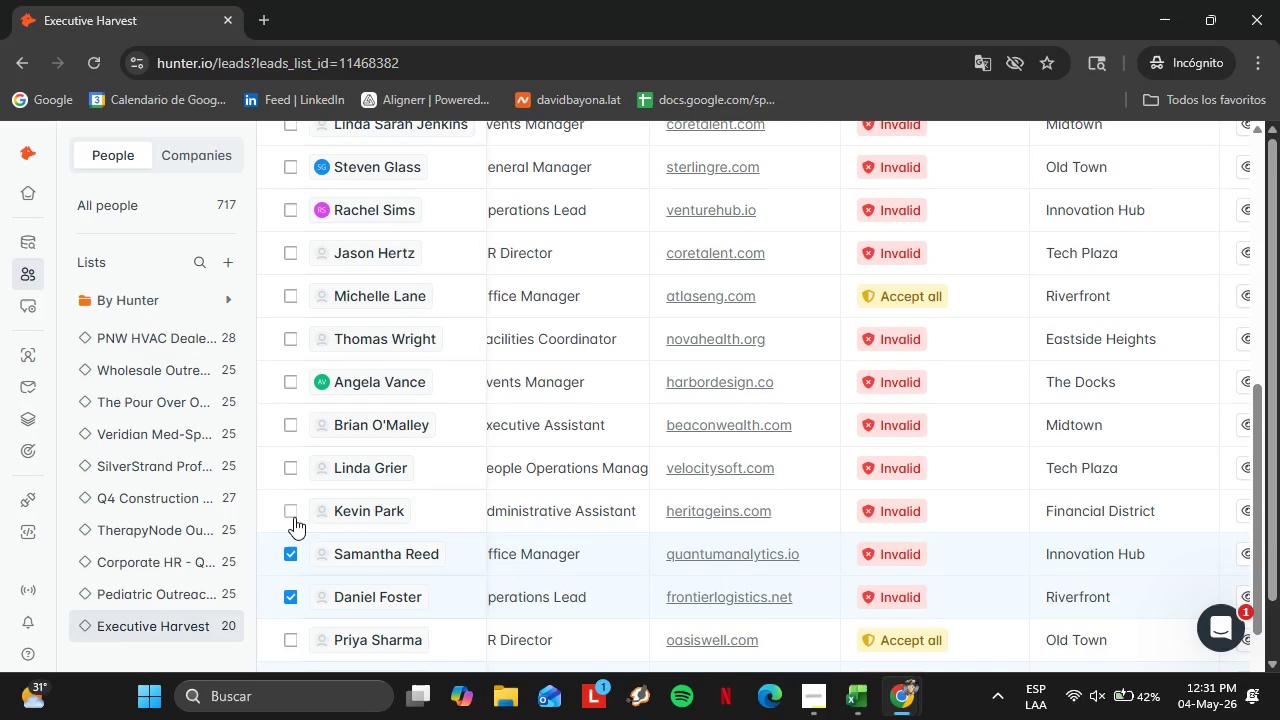 
left_click([293, 516])
 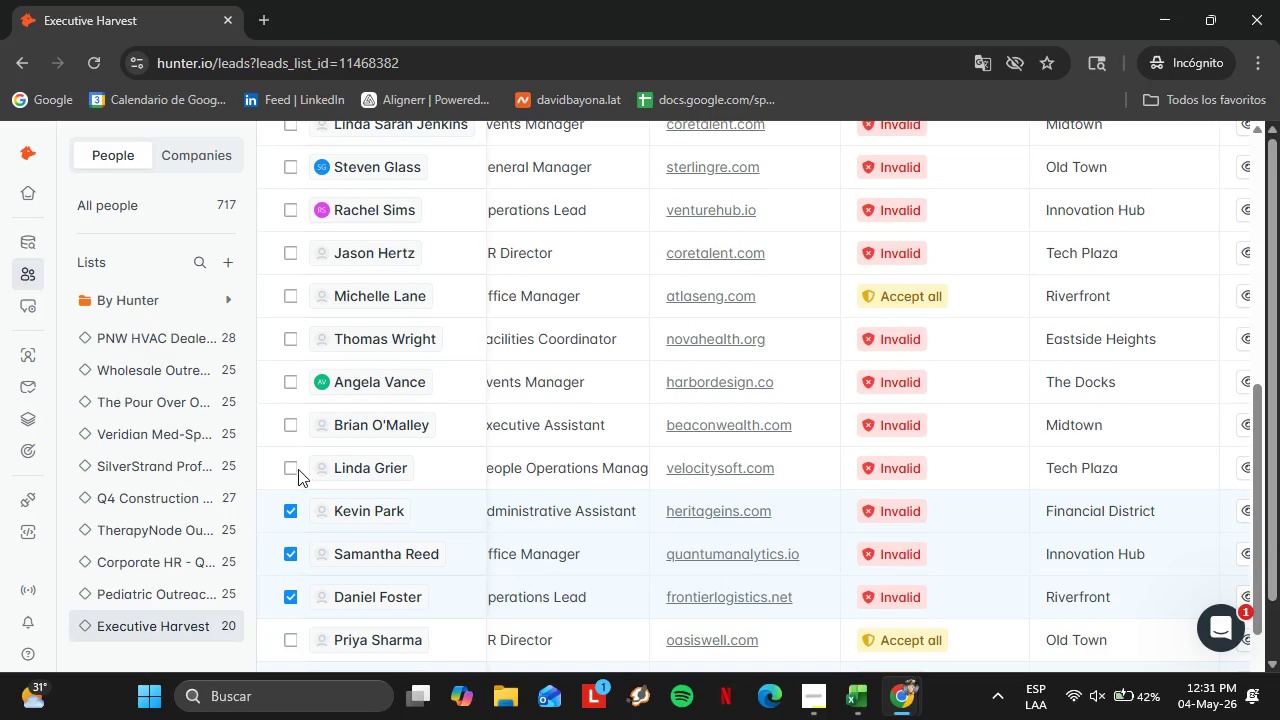 
double_click([290, 469])
 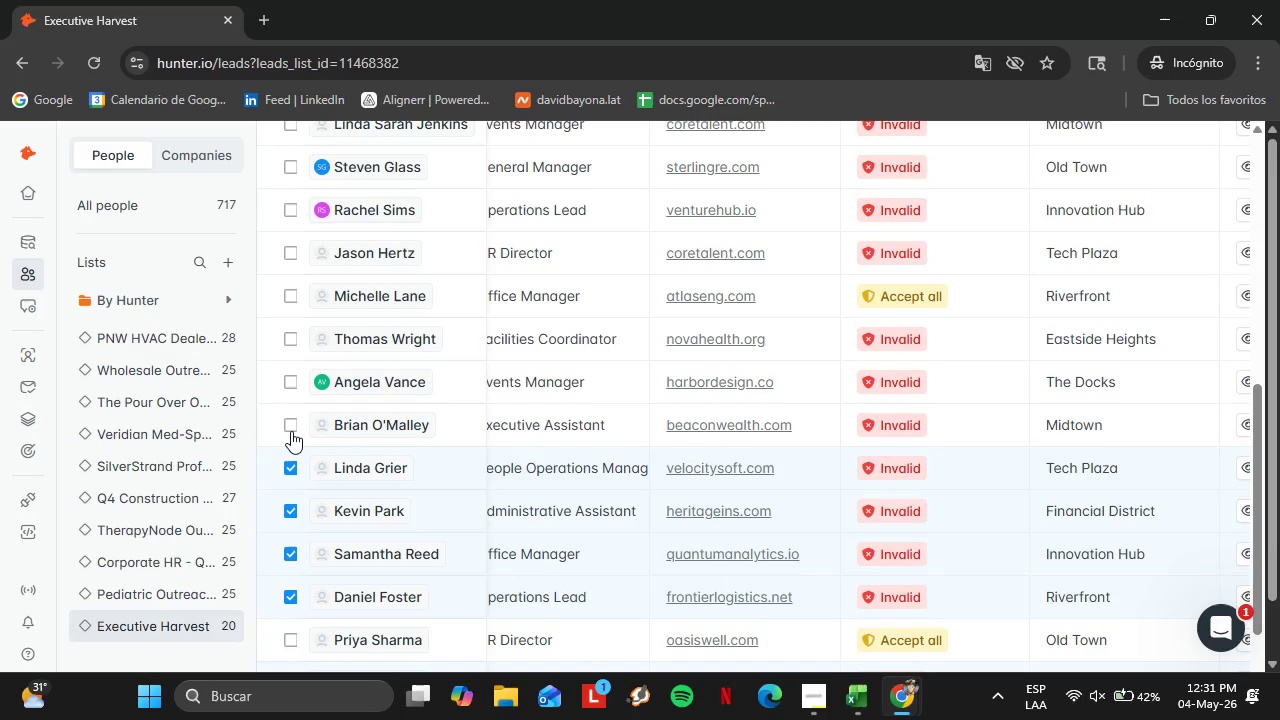 
left_click([287, 428])
 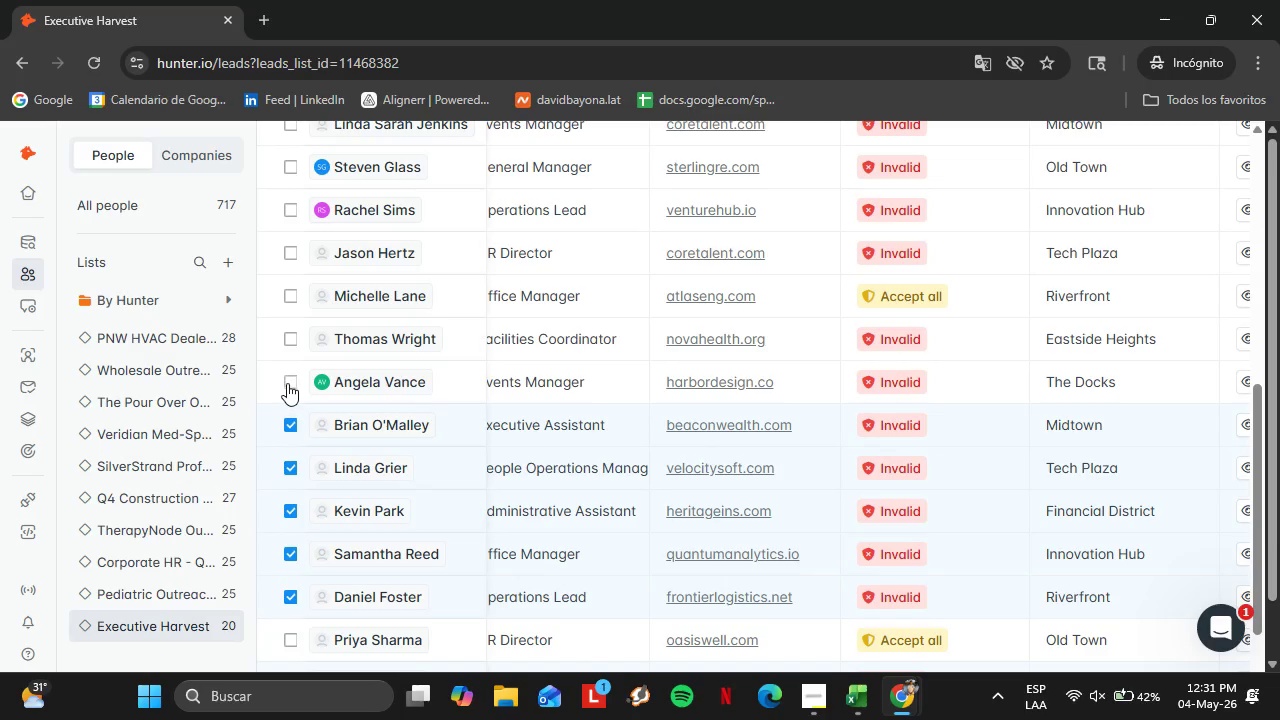 
left_click([287, 383])
 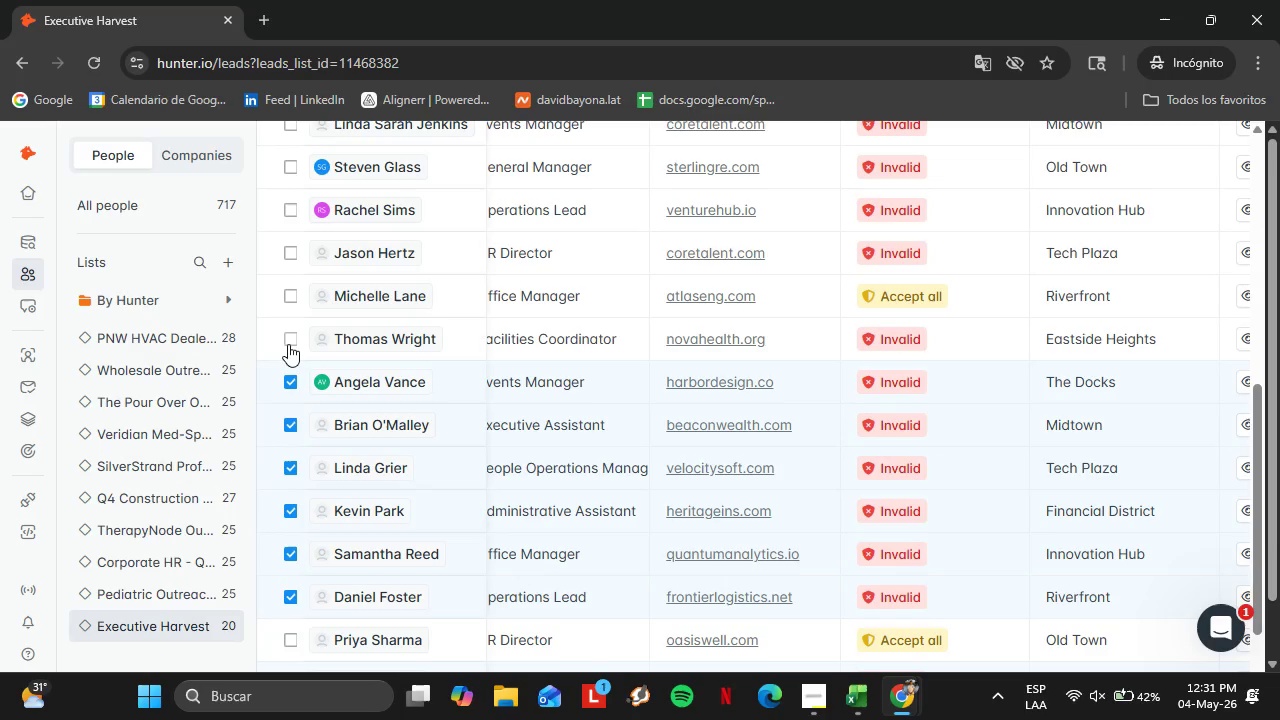 
left_click([288, 344])
 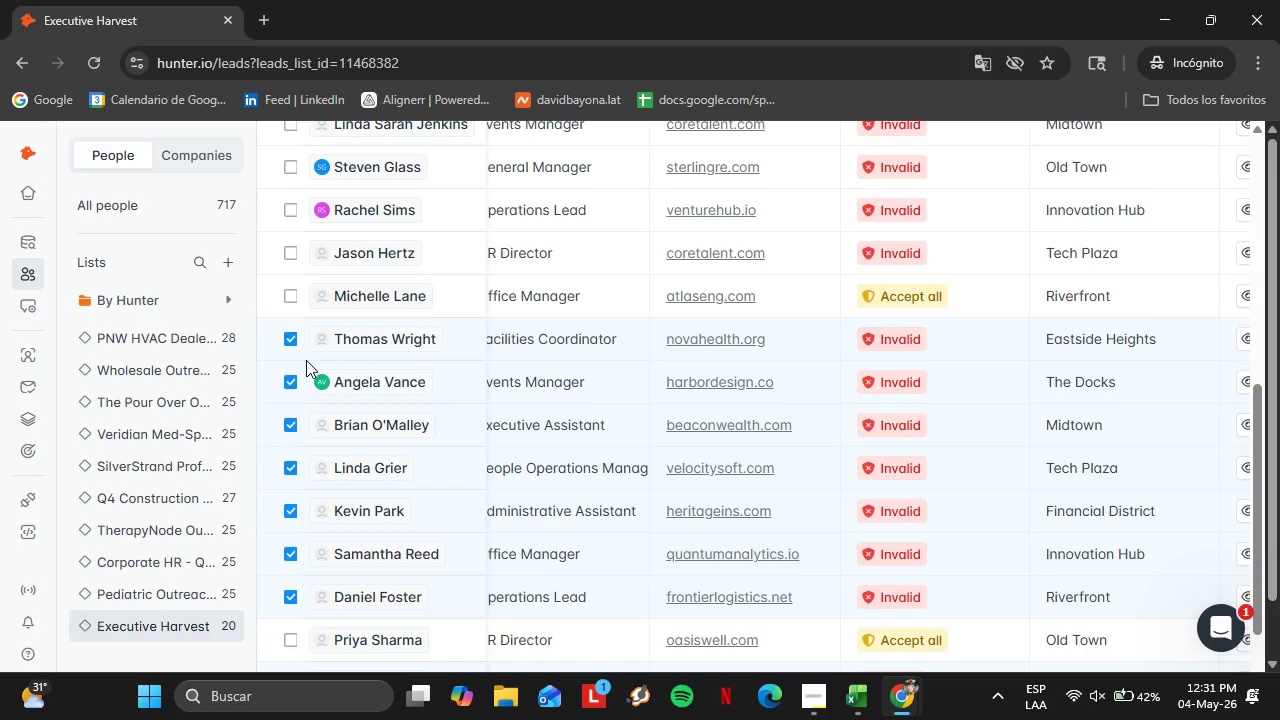 
wait(6.17)
 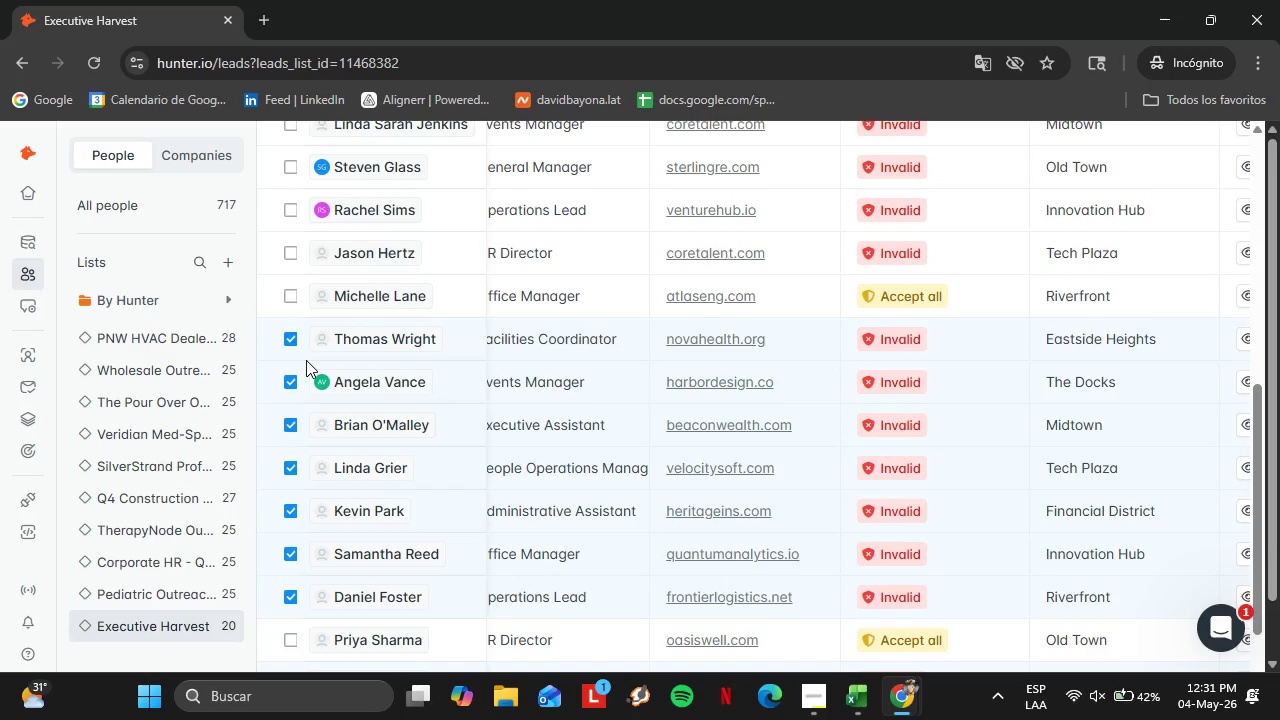 
scroll: coordinate [315, 373], scroll_direction: up, amount: 1.0
 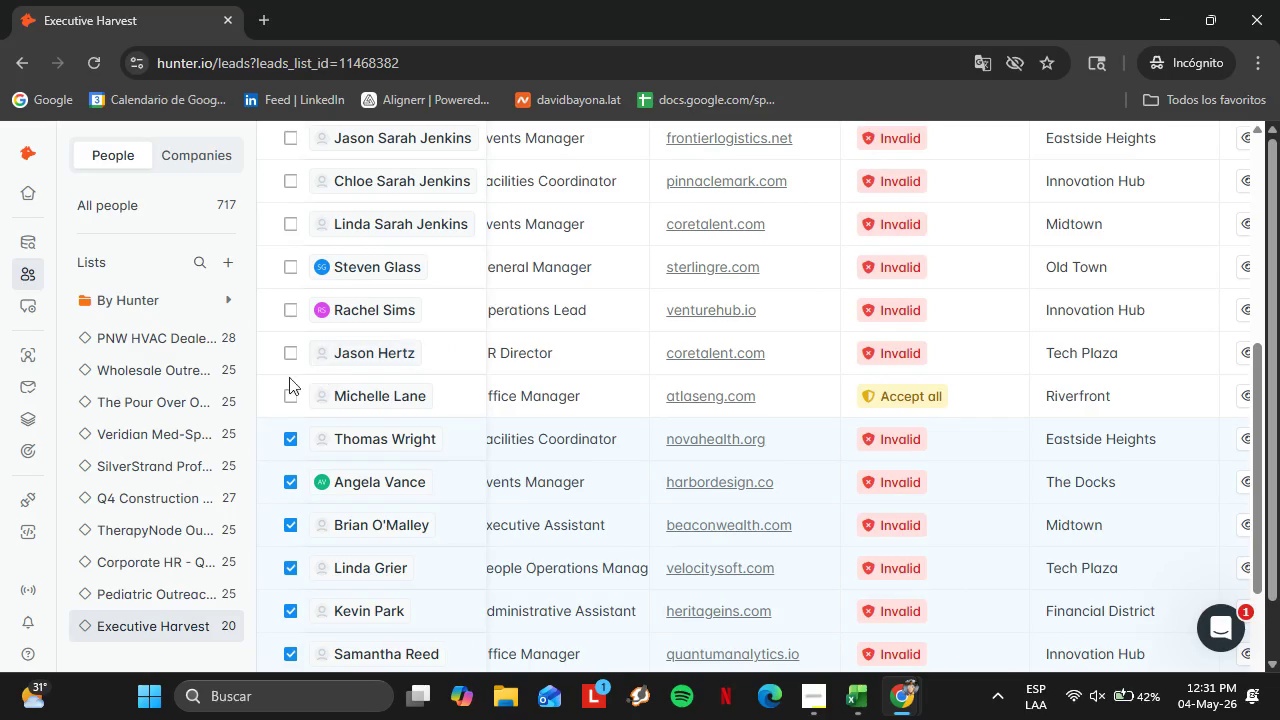 
left_click([294, 352])
 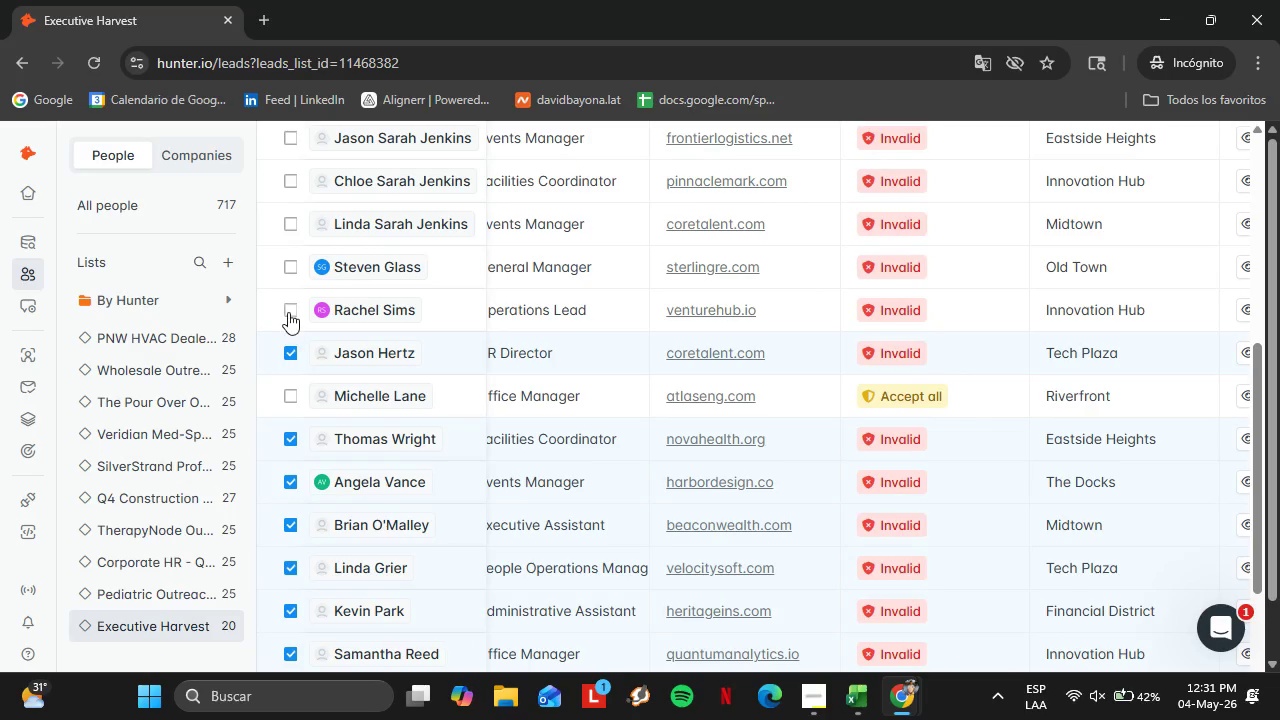 
left_click([288, 312])
 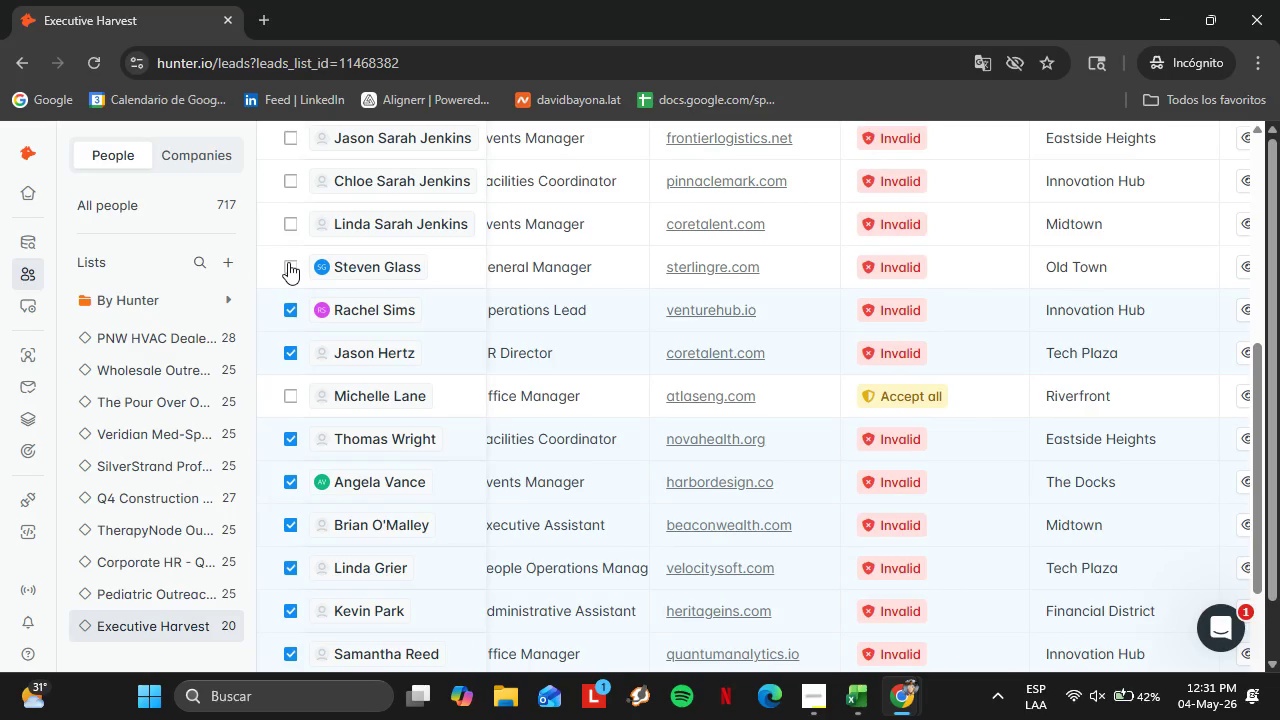 
left_click([289, 264])
 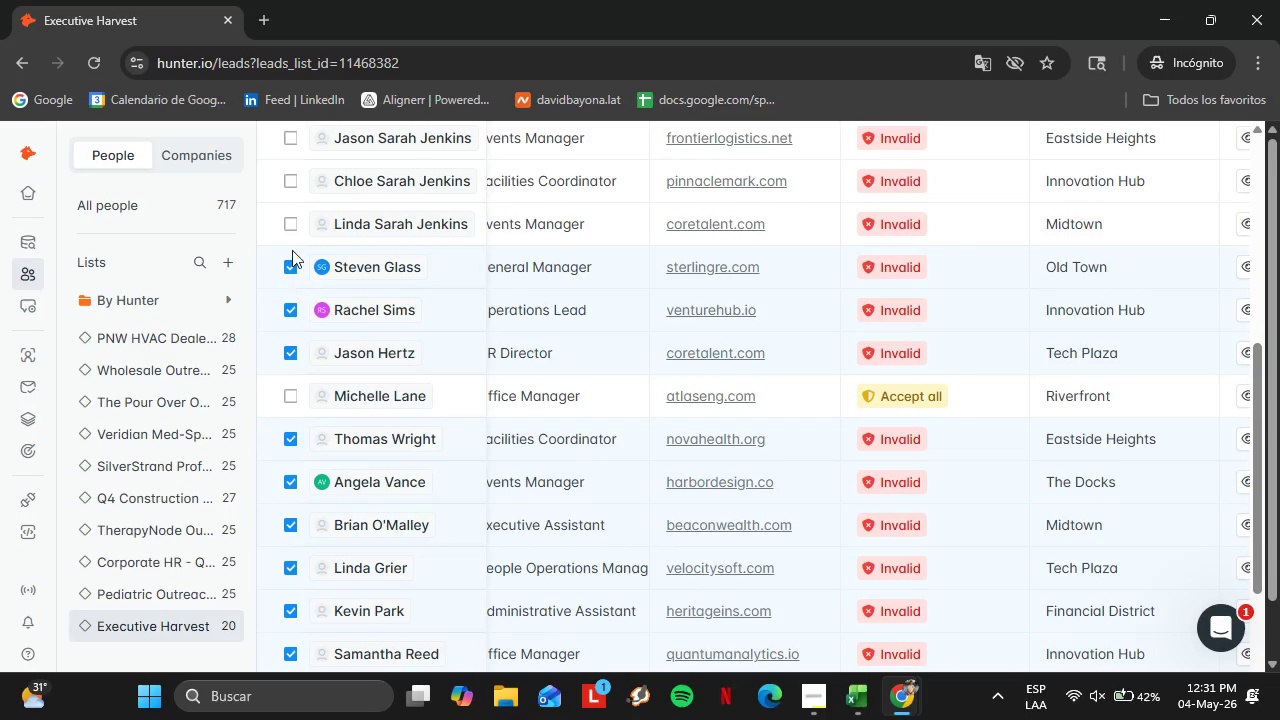 
scroll: coordinate [291, 267], scroll_direction: up, amount: 2.0
 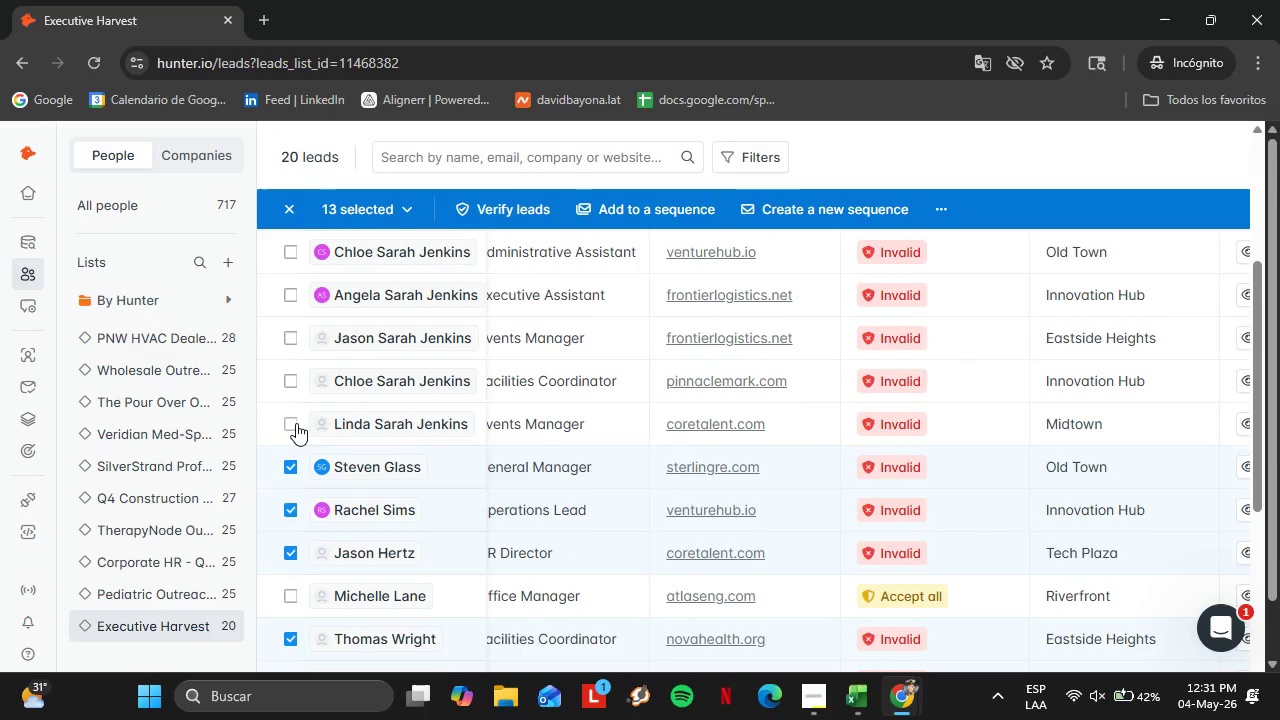 
left_click([293, 423])
 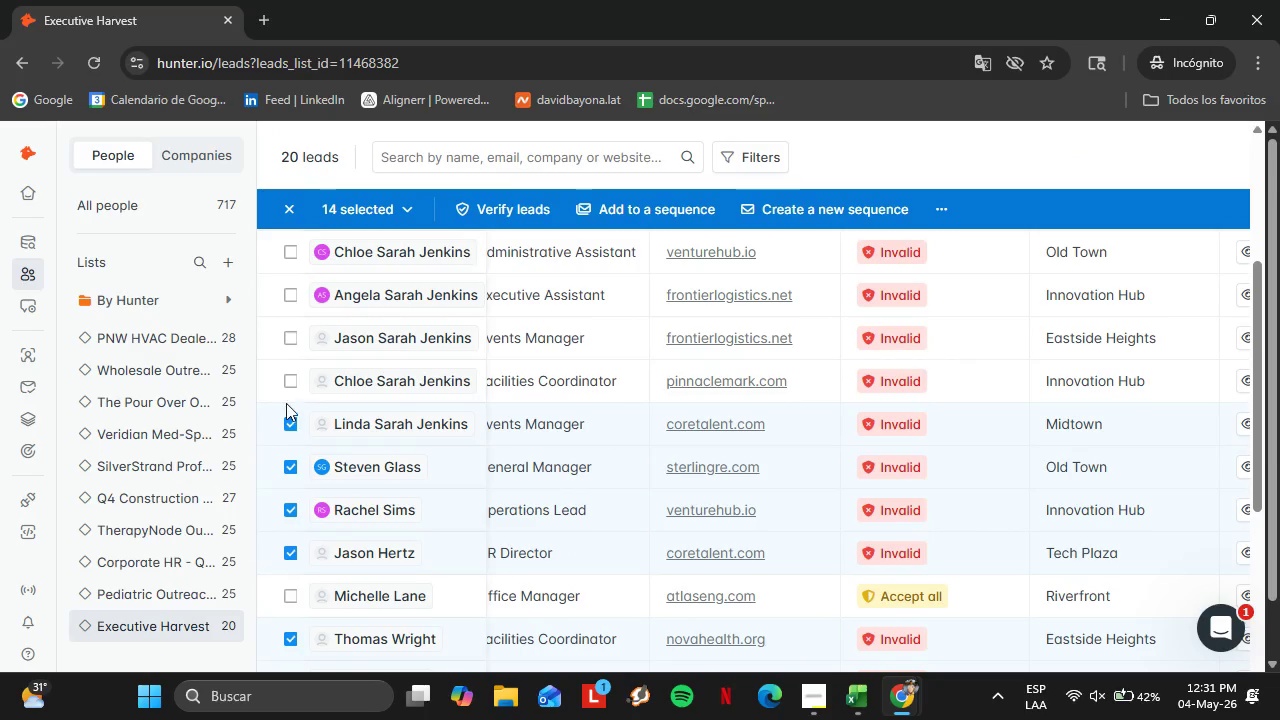 
left_click([288, 385])
 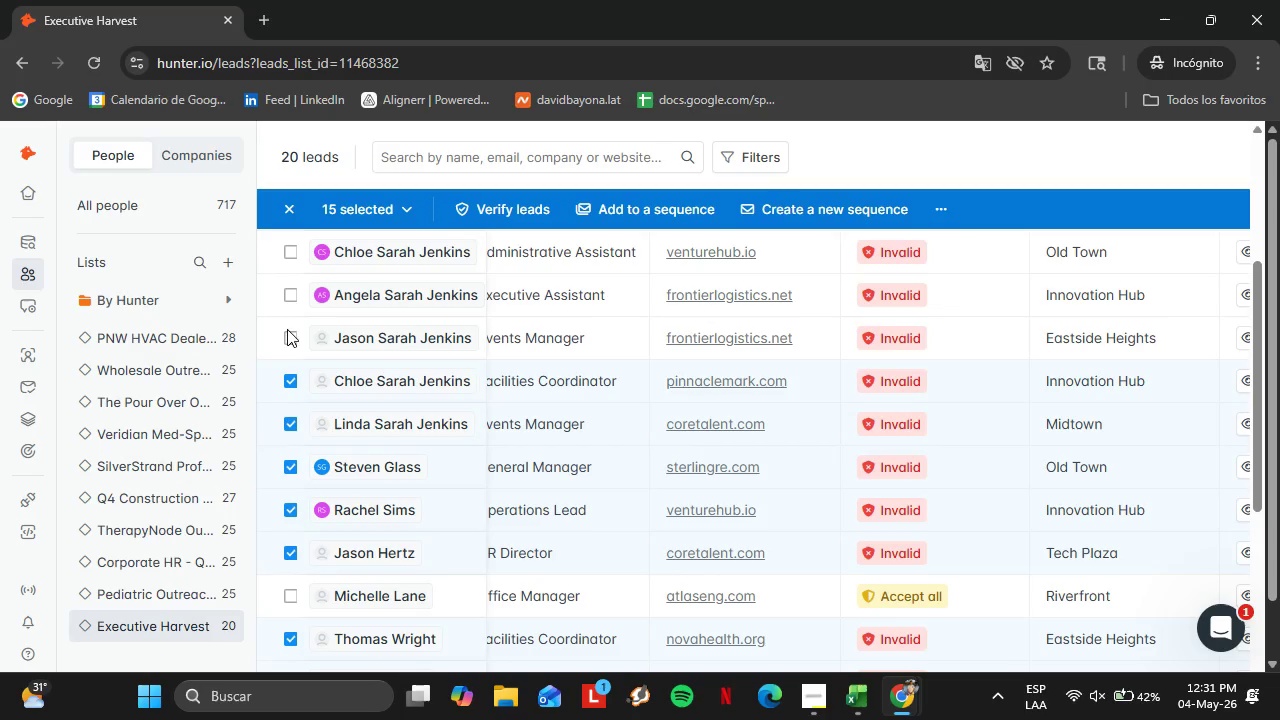 
left_click([287, 335])
 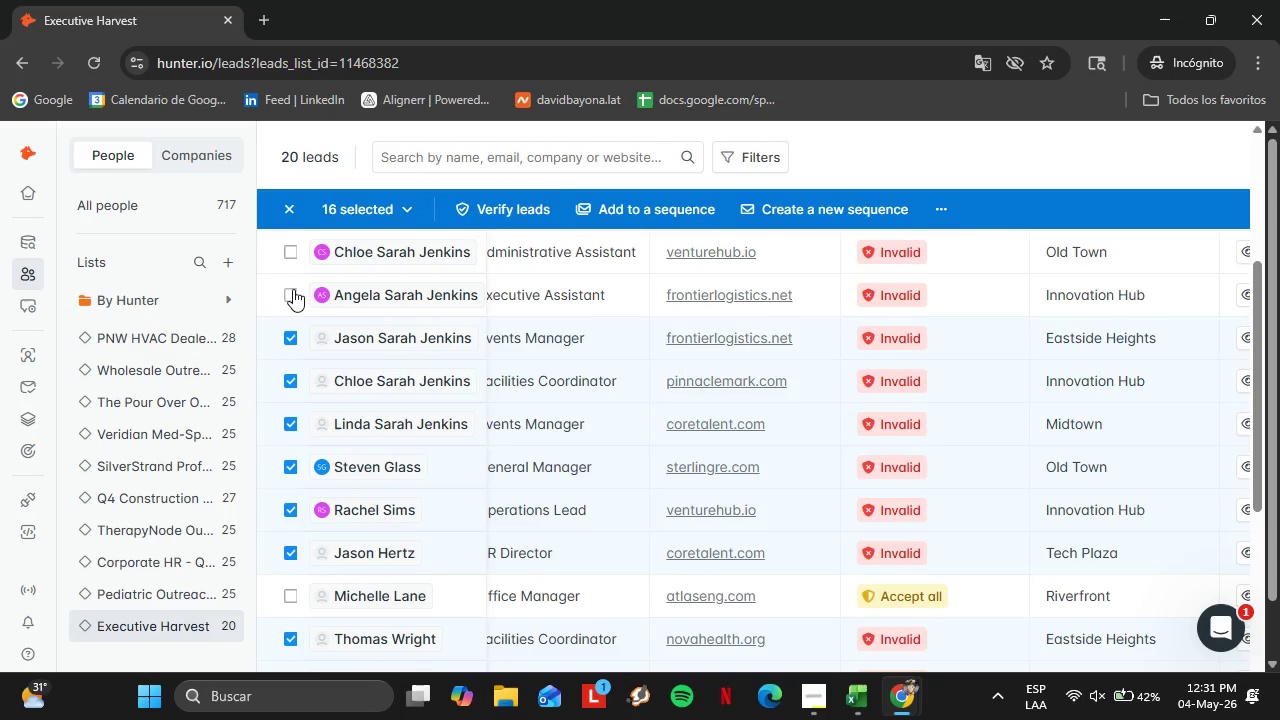 
left_click([293, 289])
 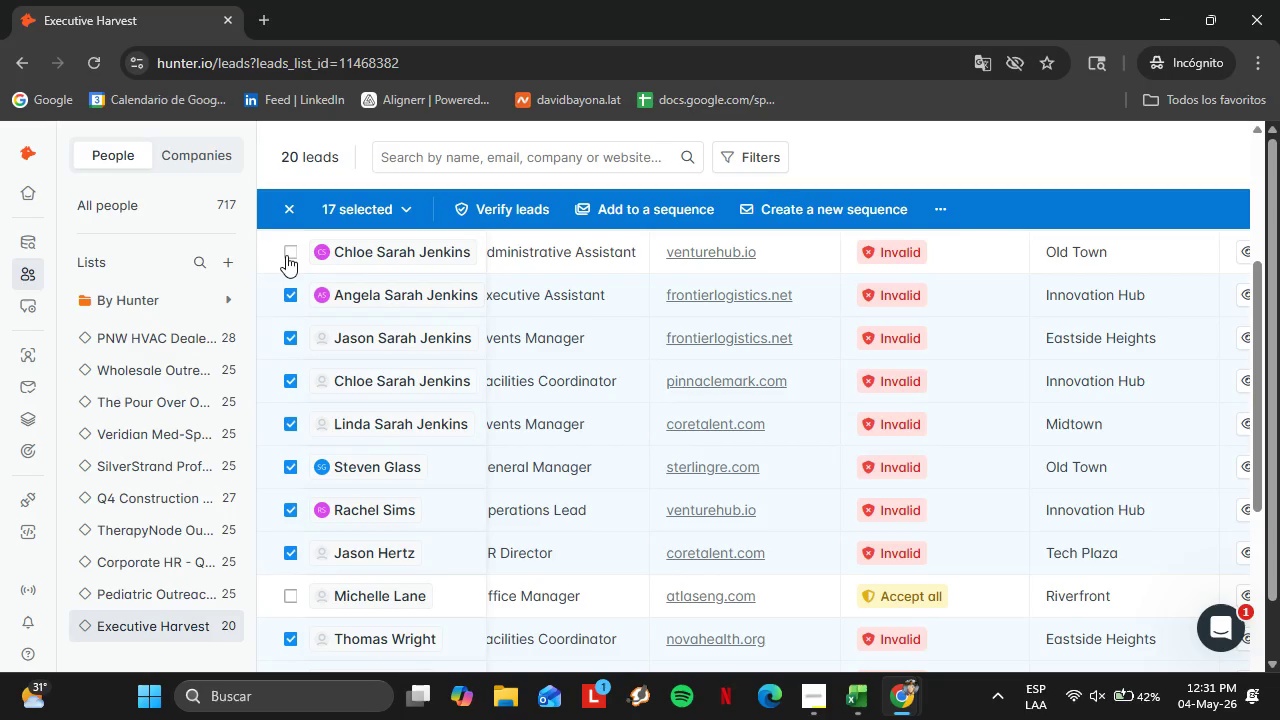 
left_click([288, 252])
 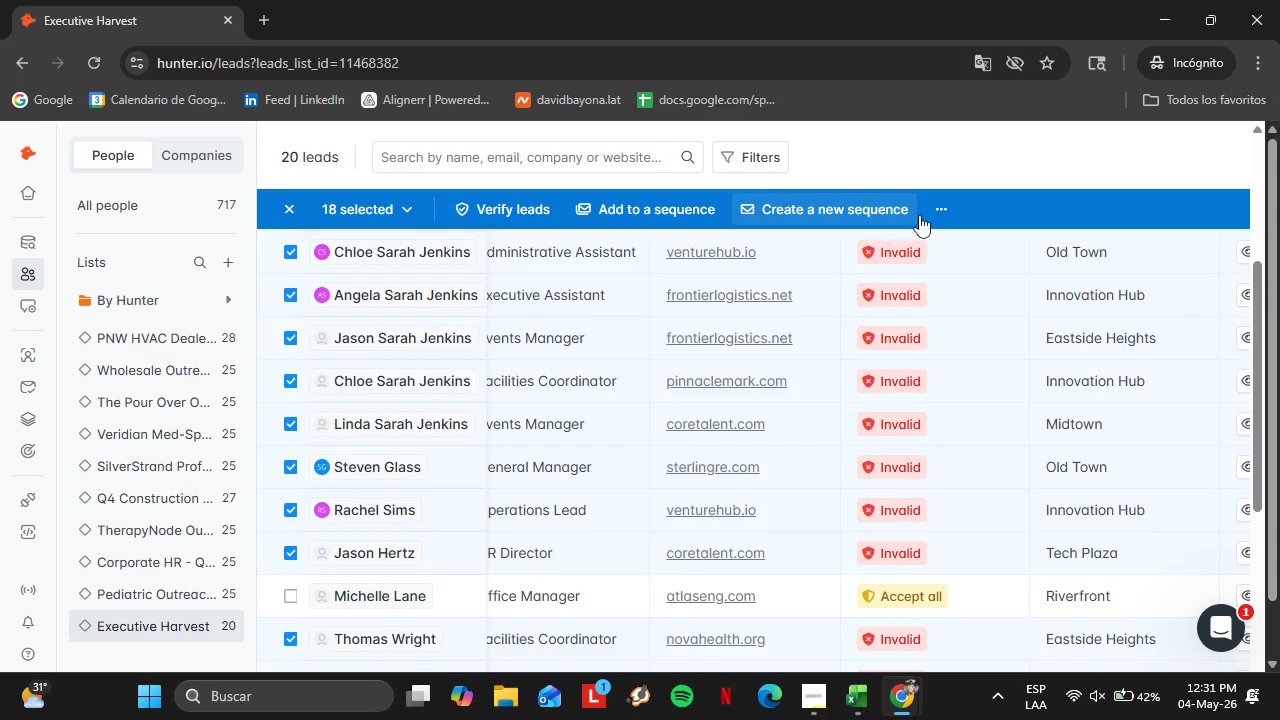 
left_click([940, 215])
 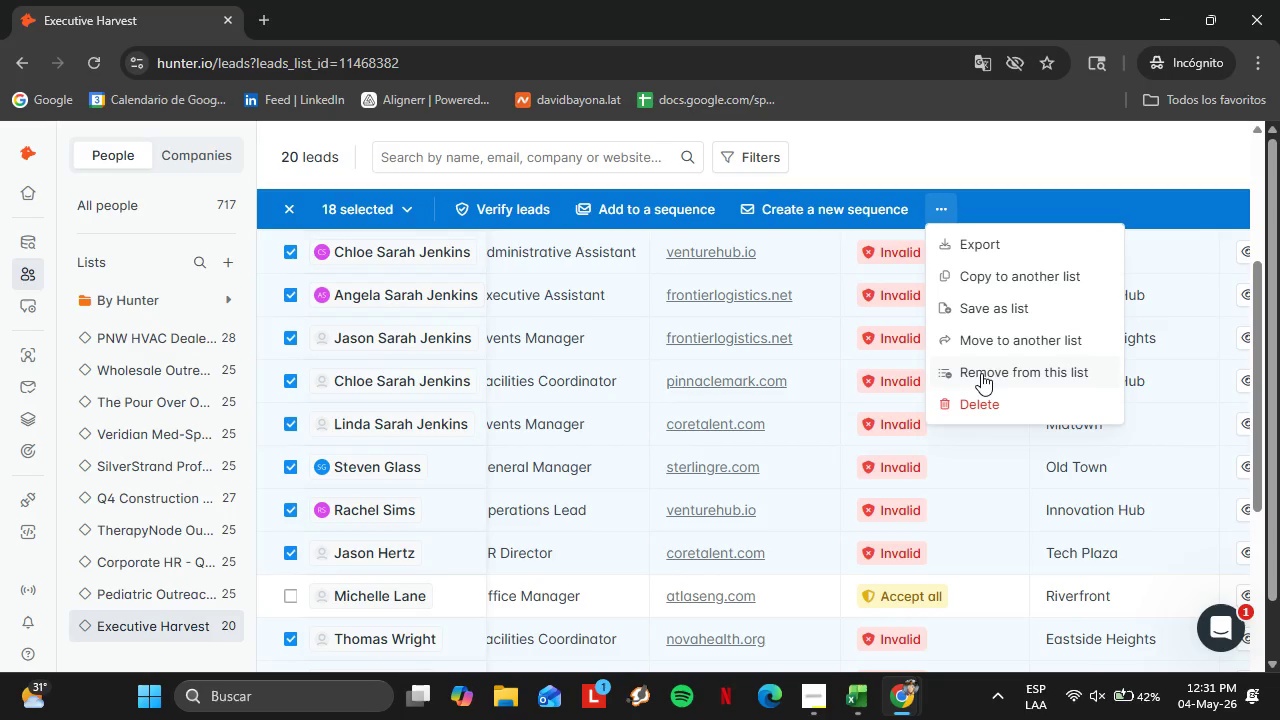 
left_click([980, 373])
 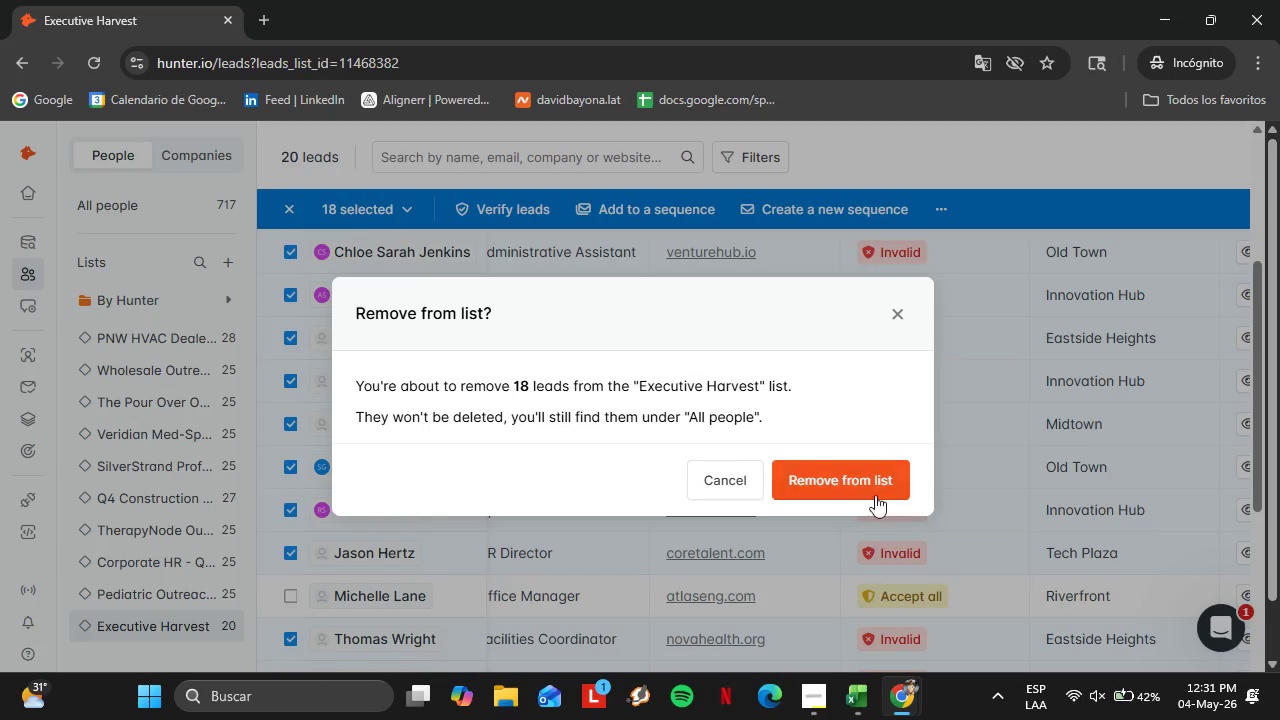 
left_click([852, 478])
 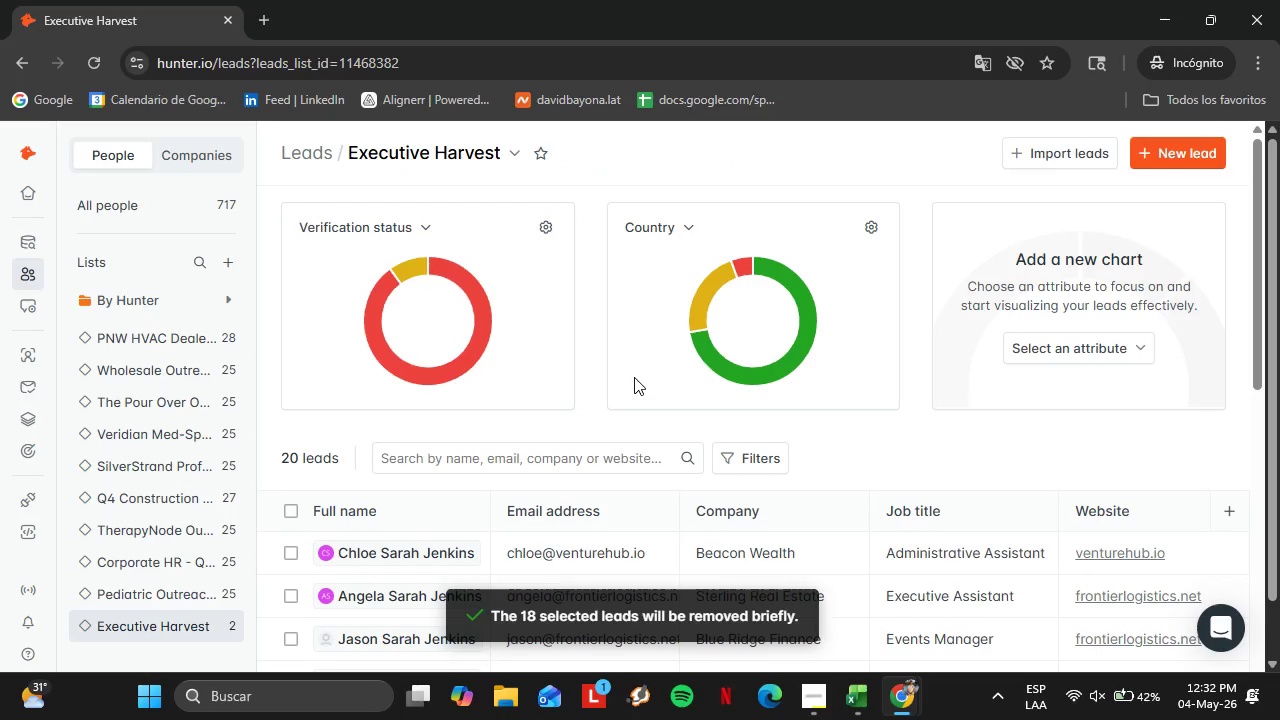 
wait(17.86)
 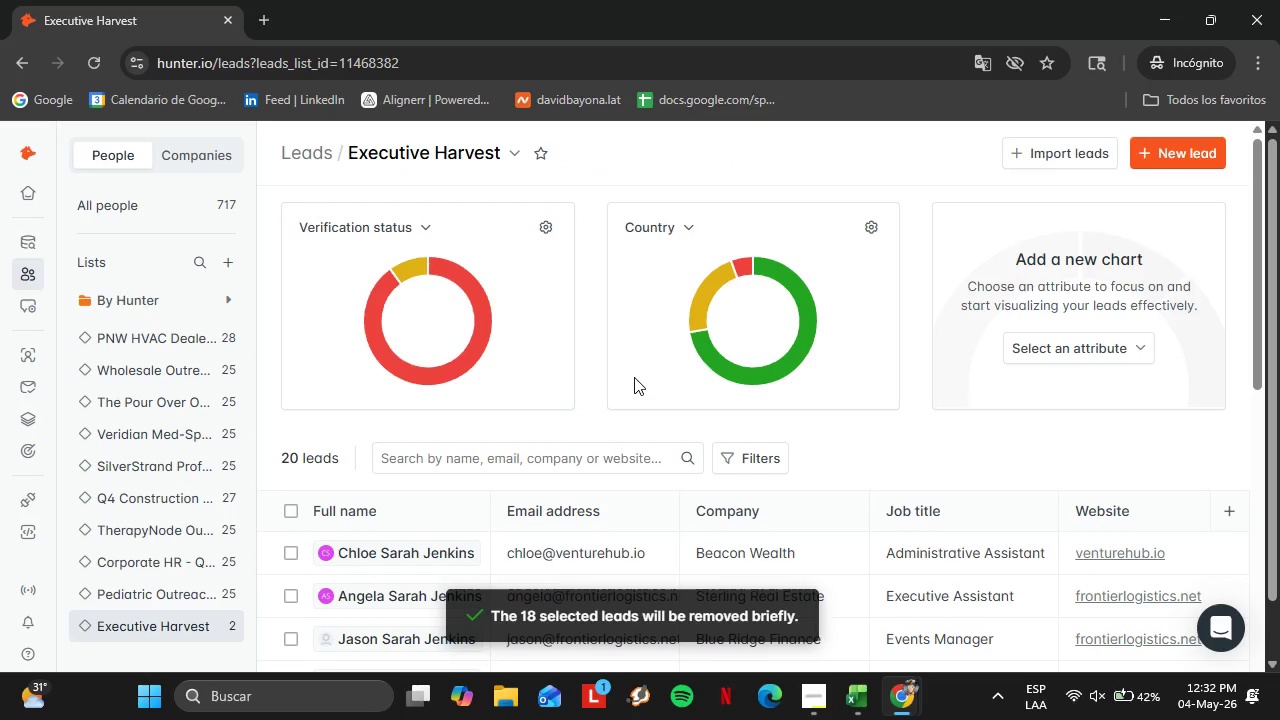 
scroll: coordinate [517, 523], scroll_direction: down, amount: 9.0
 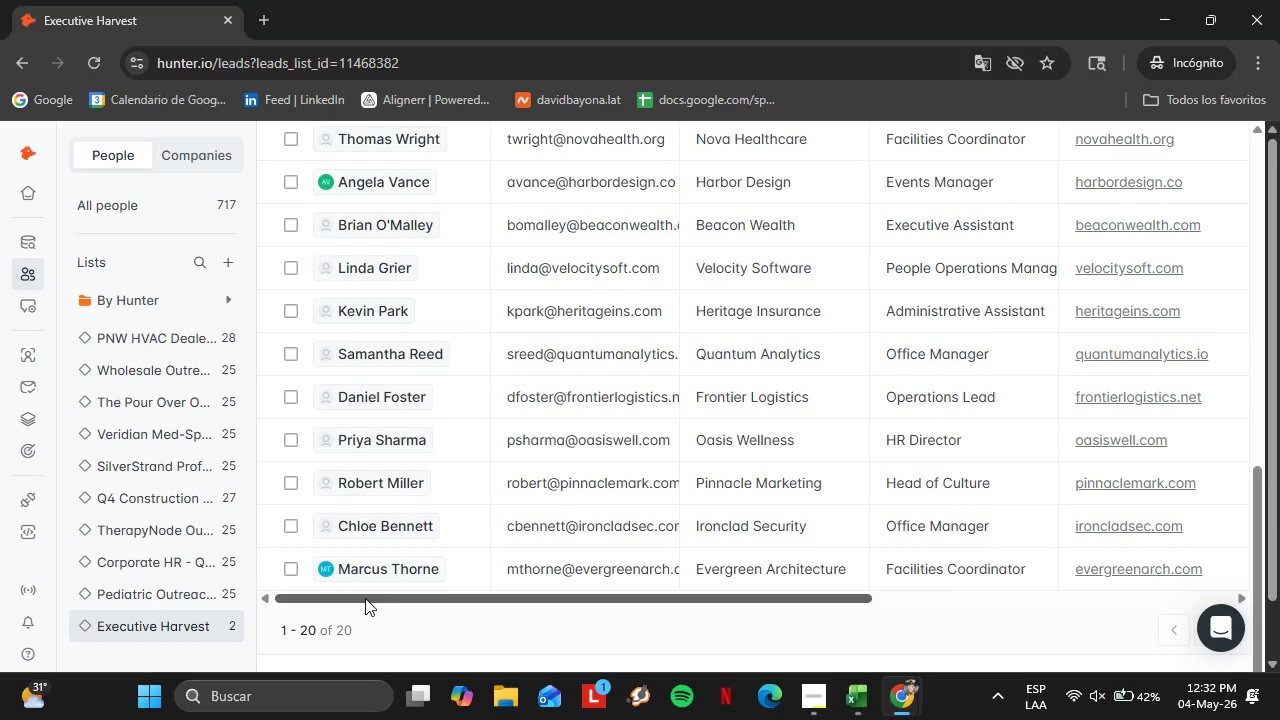 
left_click_drag(start_coordinate=[365, 598], to_coordinate=[917, 601])
 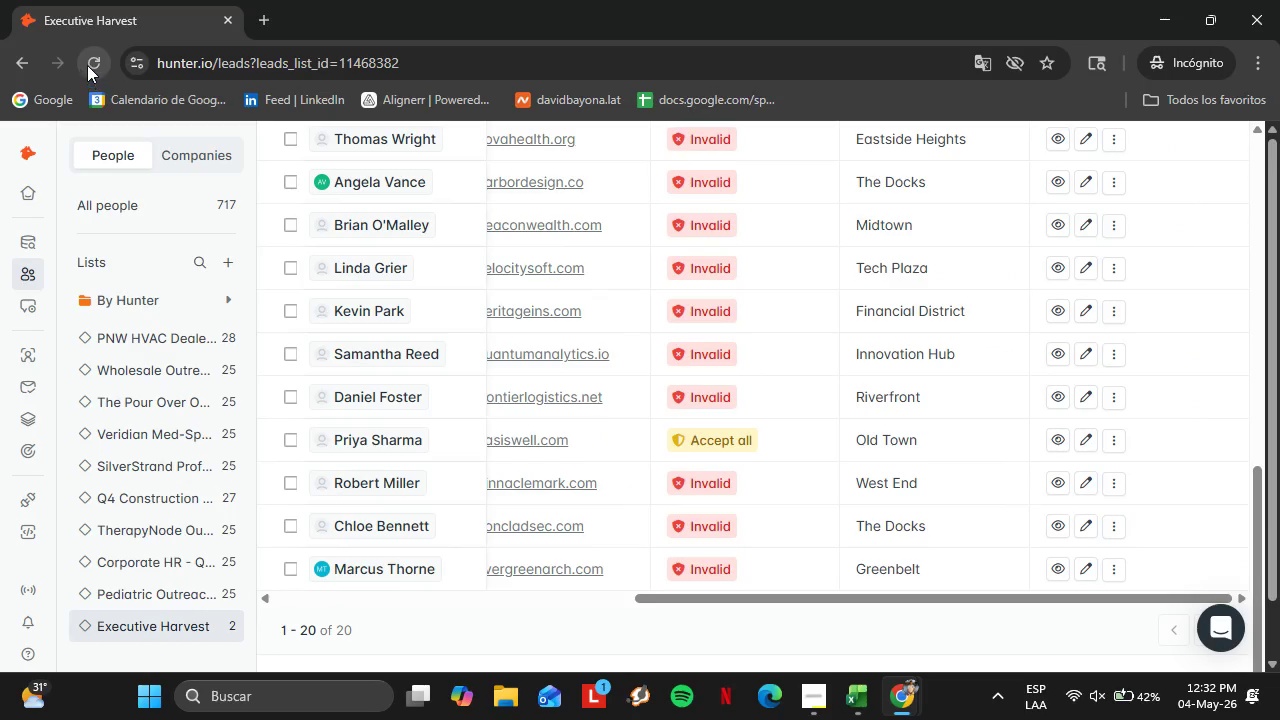 
left_click([87, 65])
 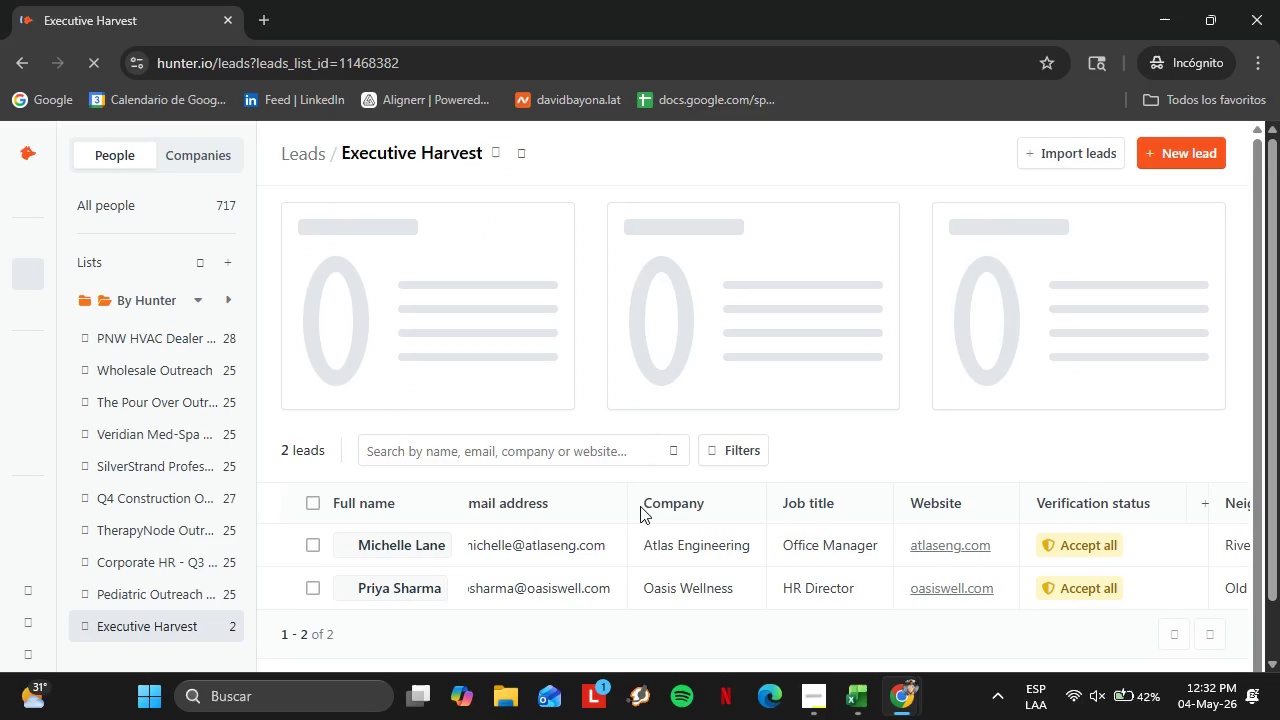 
mouse_move([620, 506])